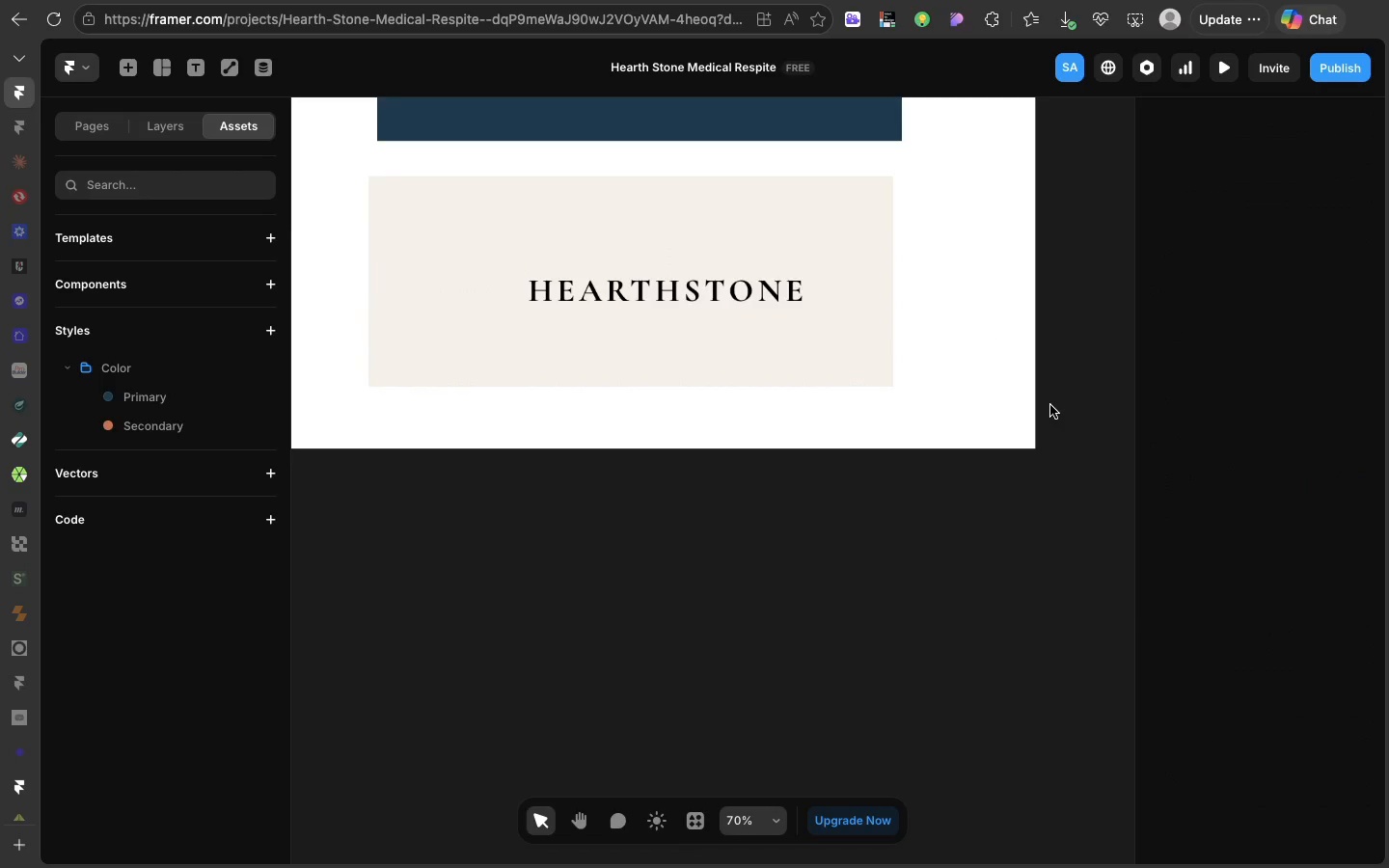 
left_click([1050, 405])
 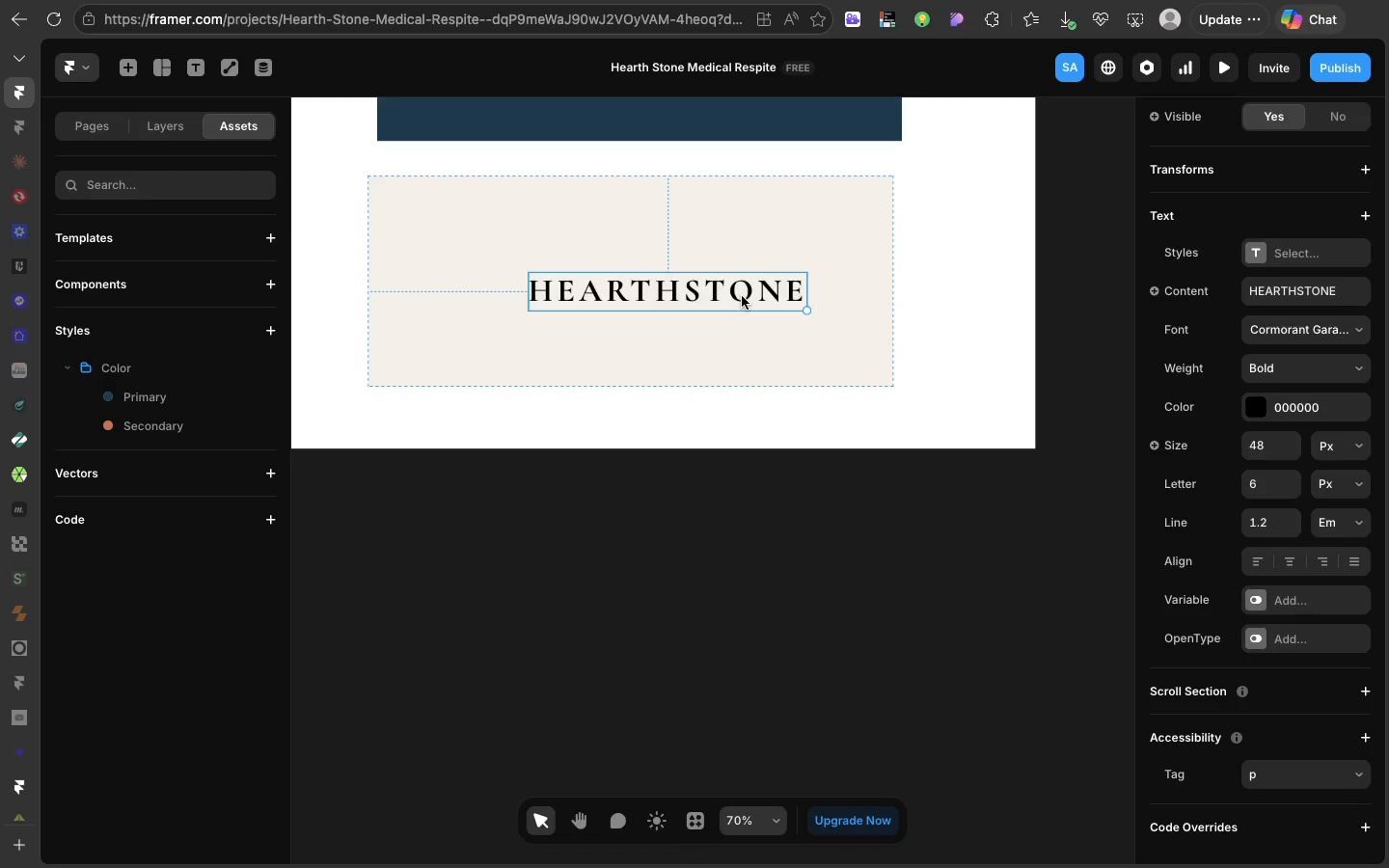 
left_click([742, 296])
 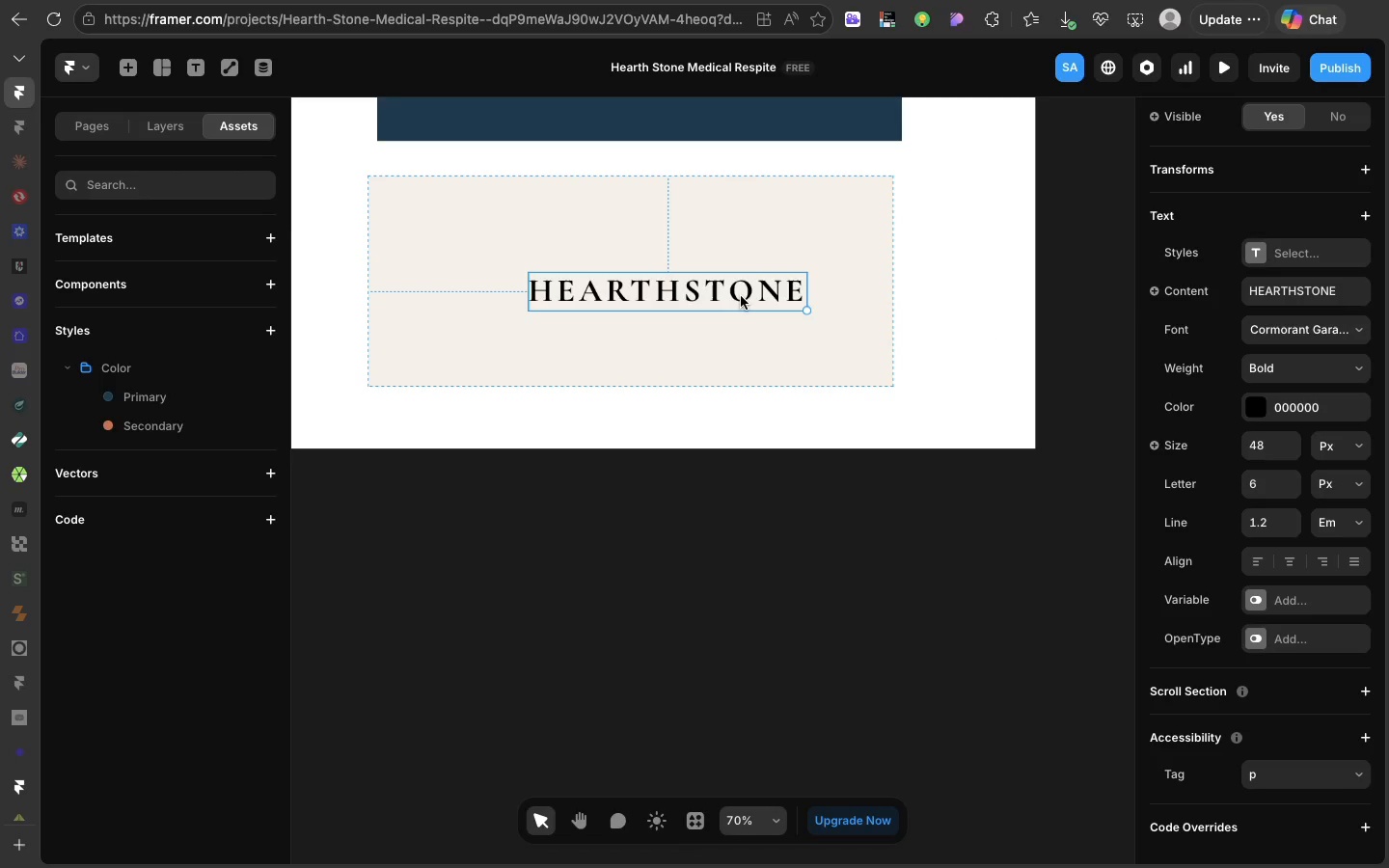 
left_click_drag(start_coordinate=[742, 296], to_coordinate=[703, 288])
 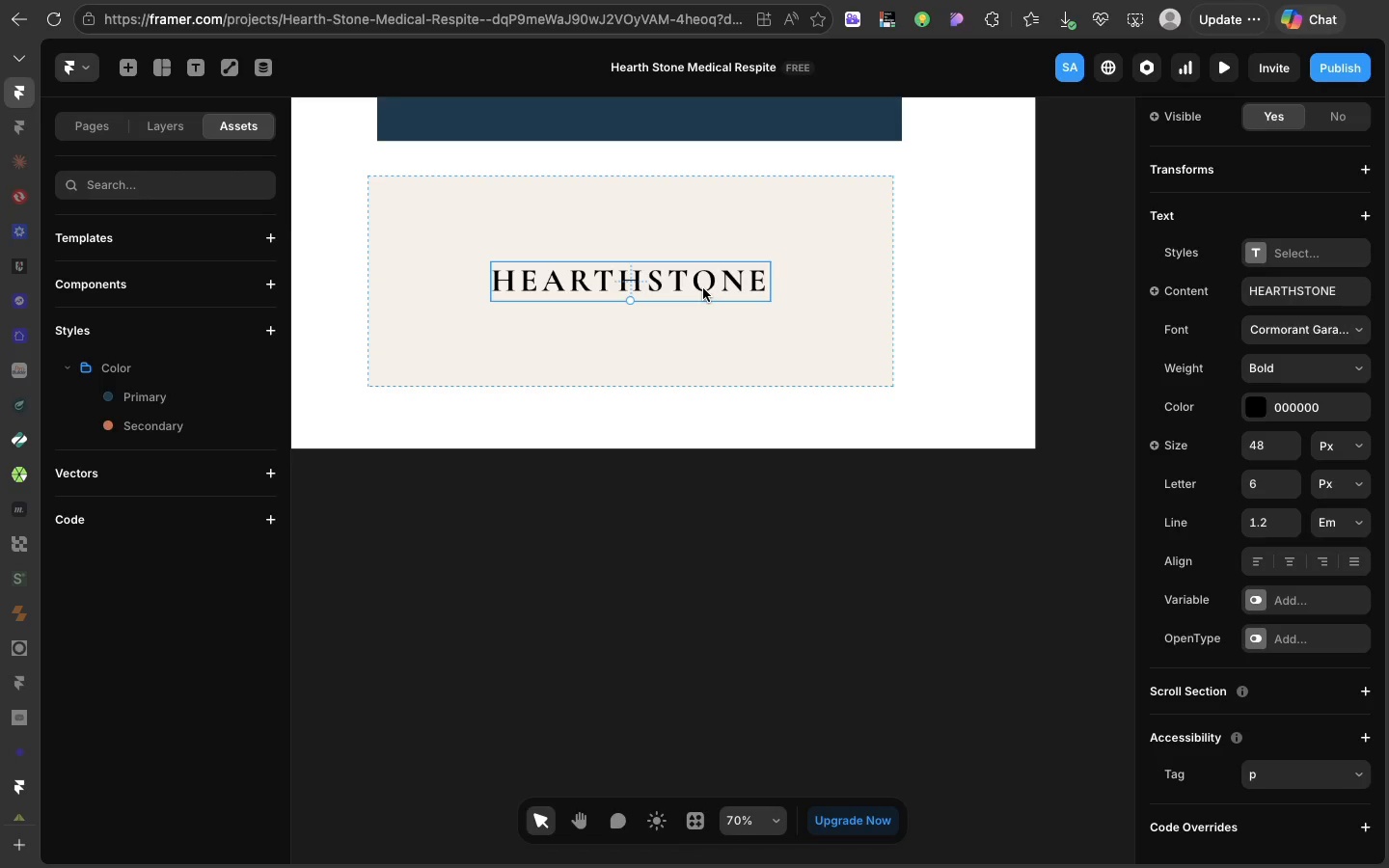 
wait(8.55)
 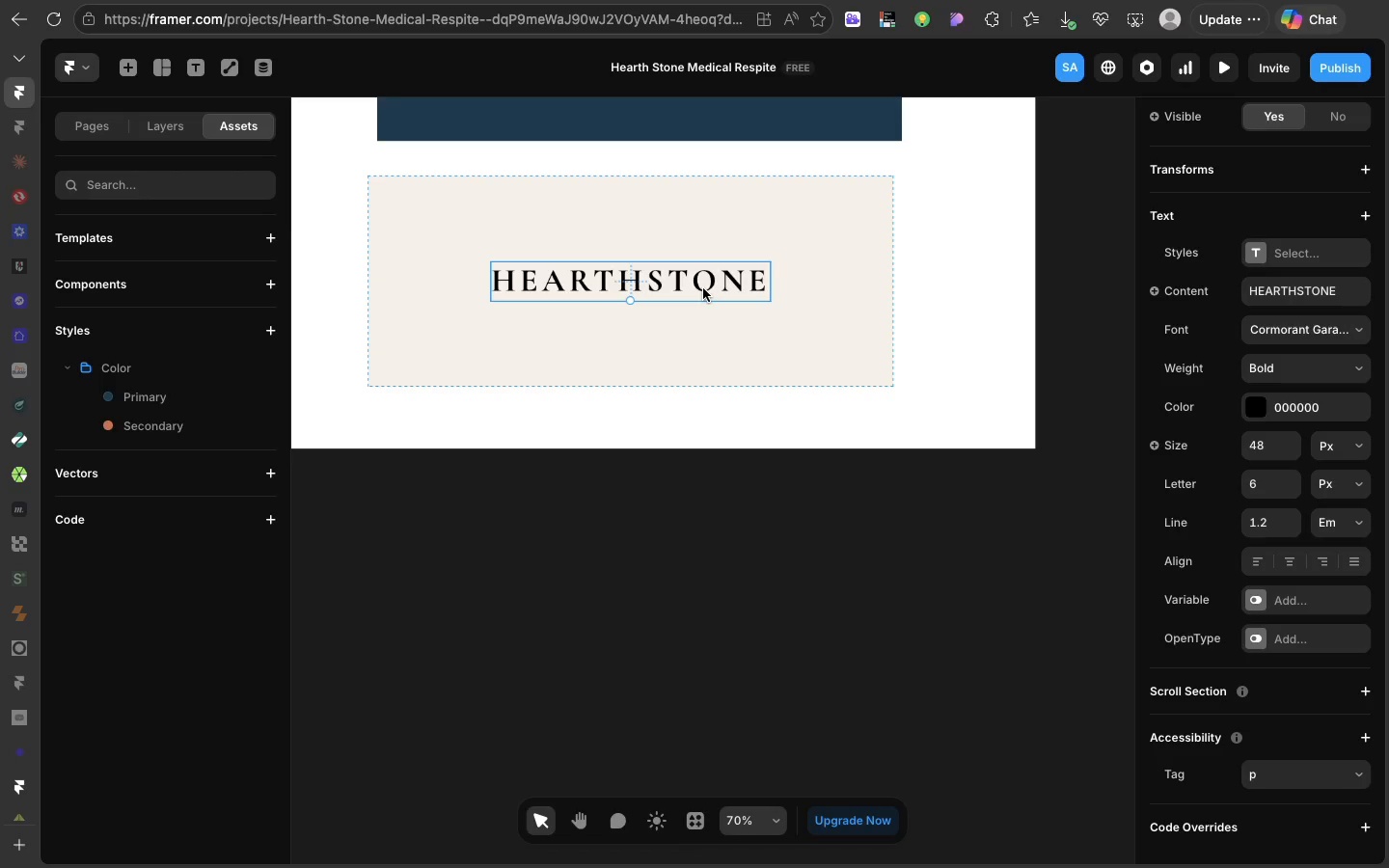 
scroll: coordinate [1298, 802], scroll_direction: down, amount: 27.0
 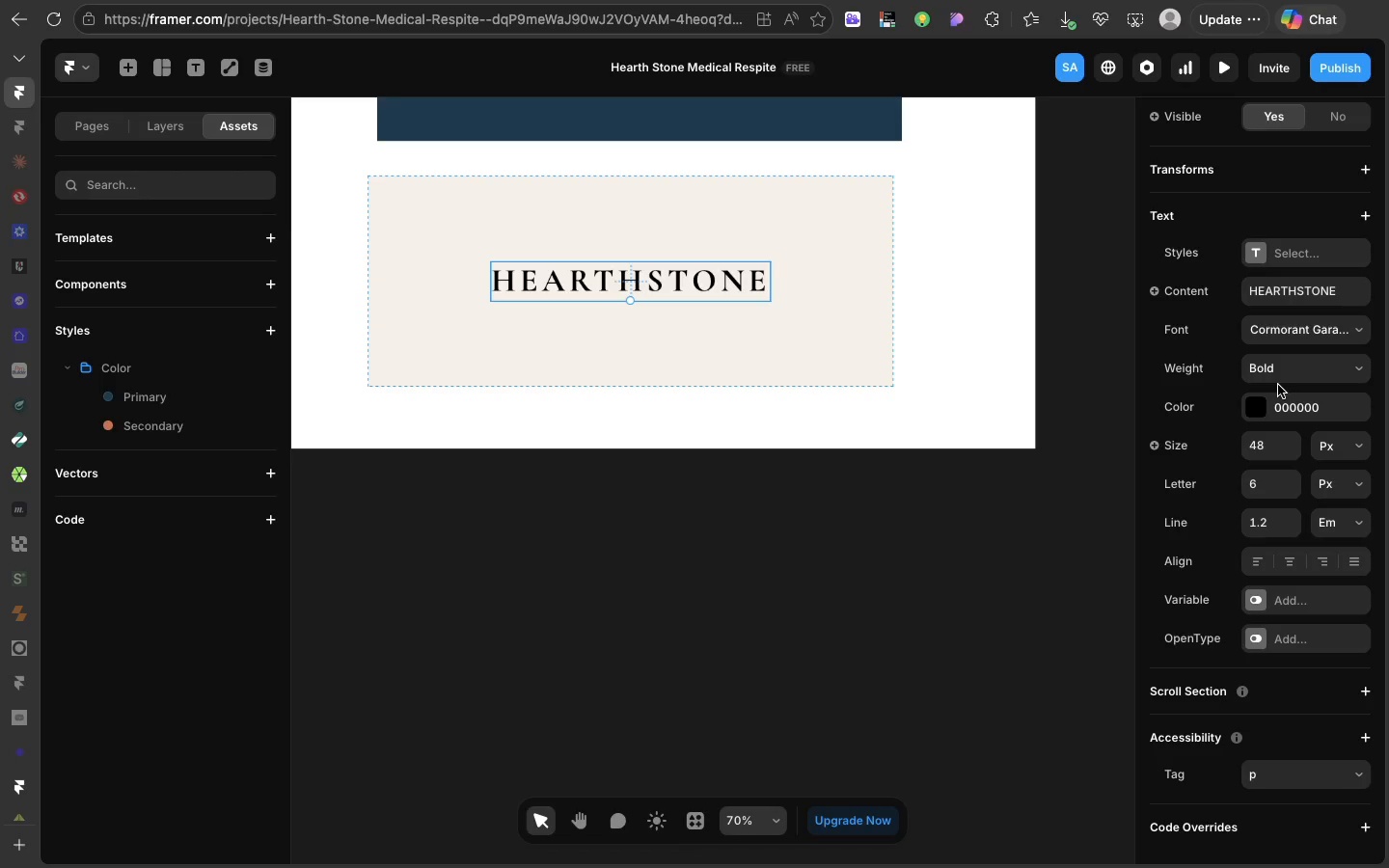 
left_click([1255, 410])
 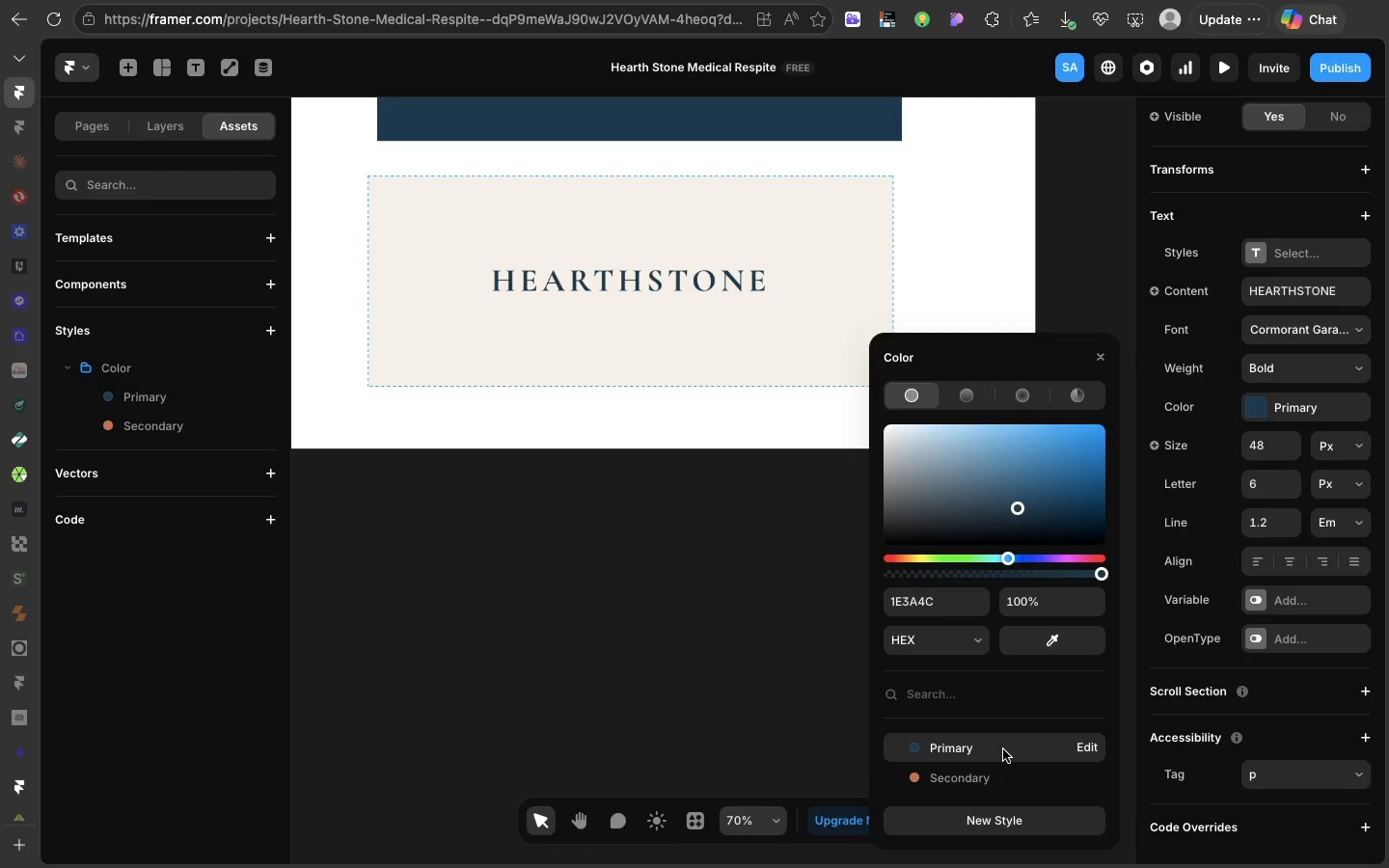 
left_click([1003, 749])
 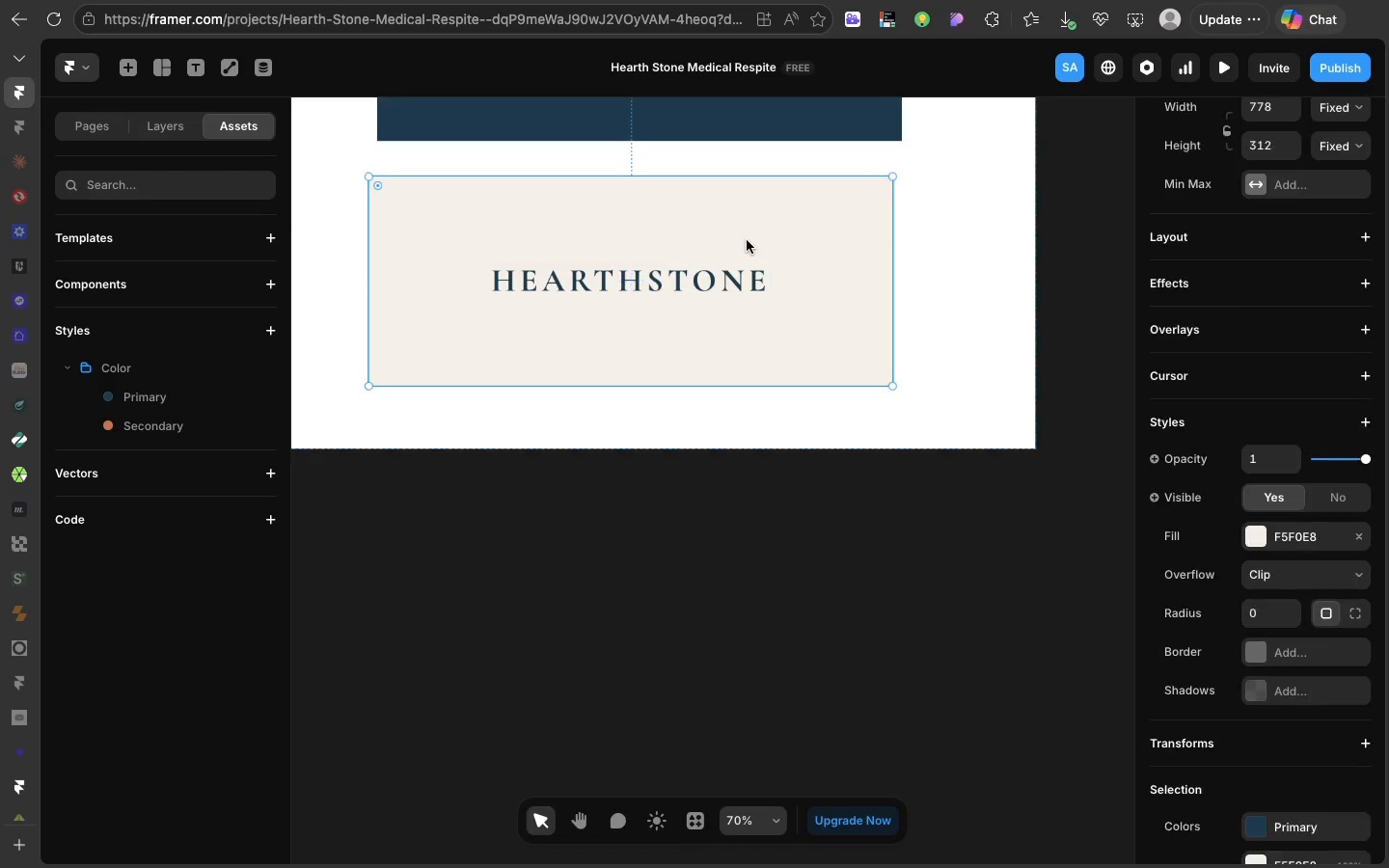 
left_click([747, 240])
 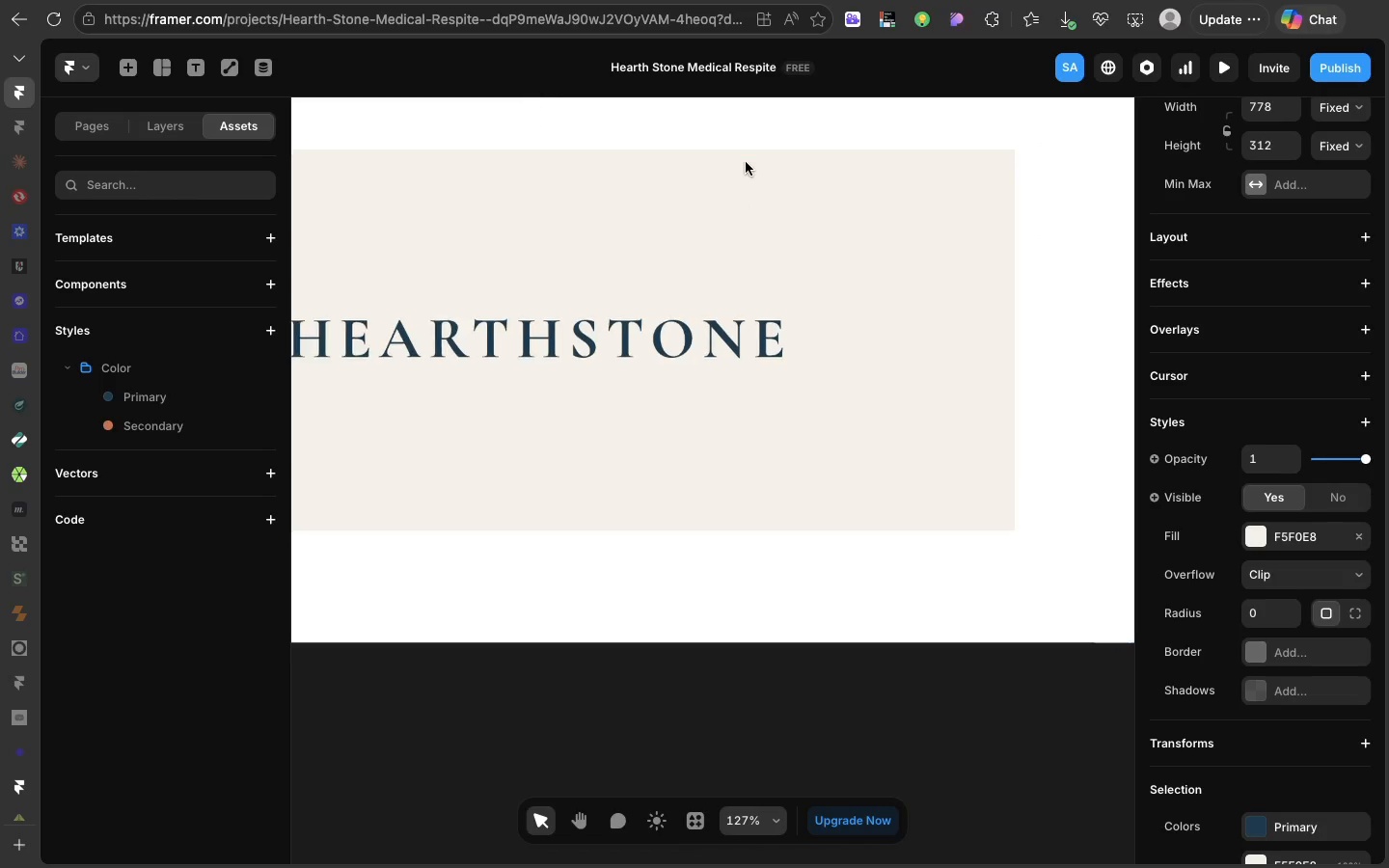 
scroll: coordinate [746, 162], scroll_direction: down, amount: 11.0
 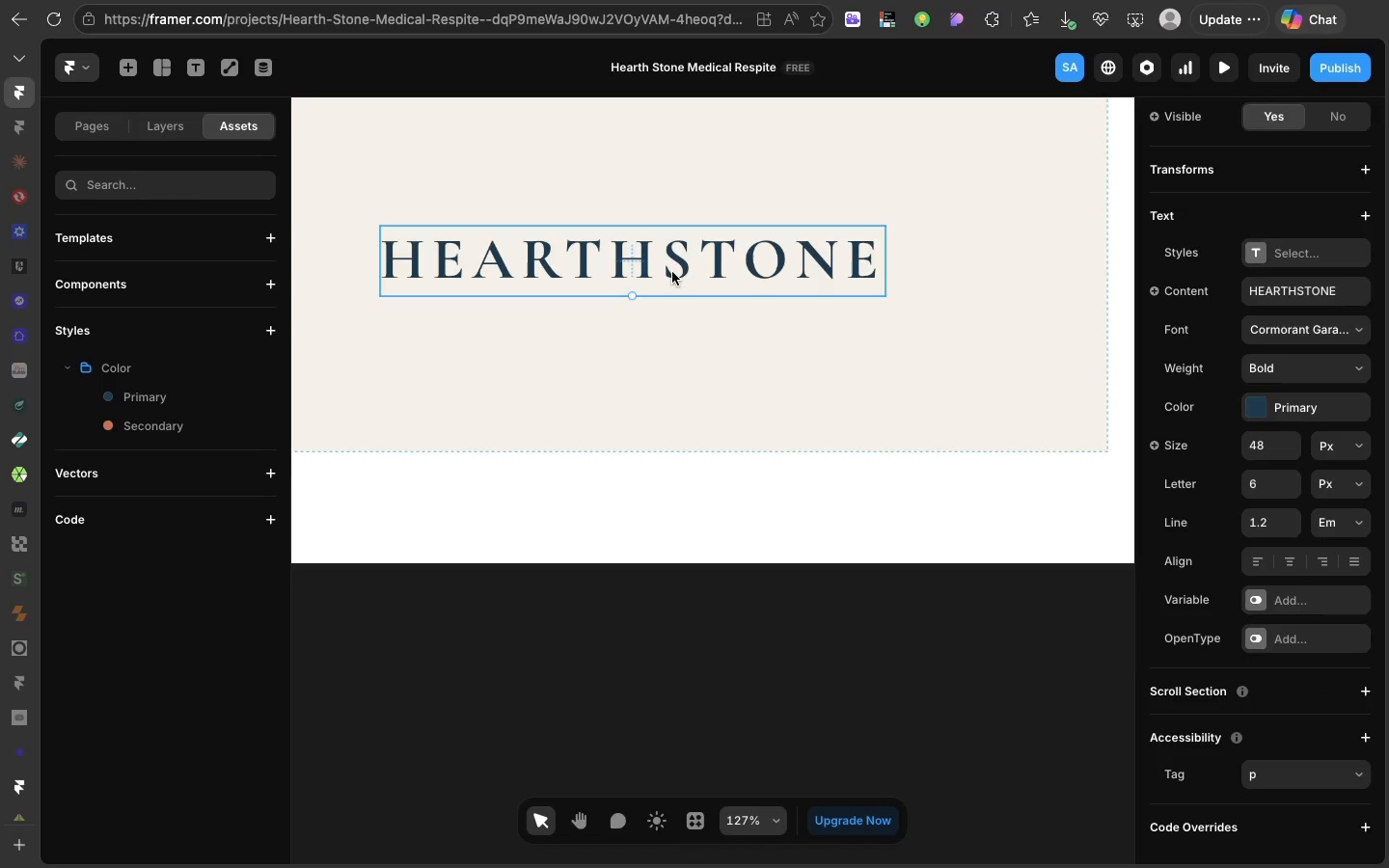 
left_click([672, 272])
 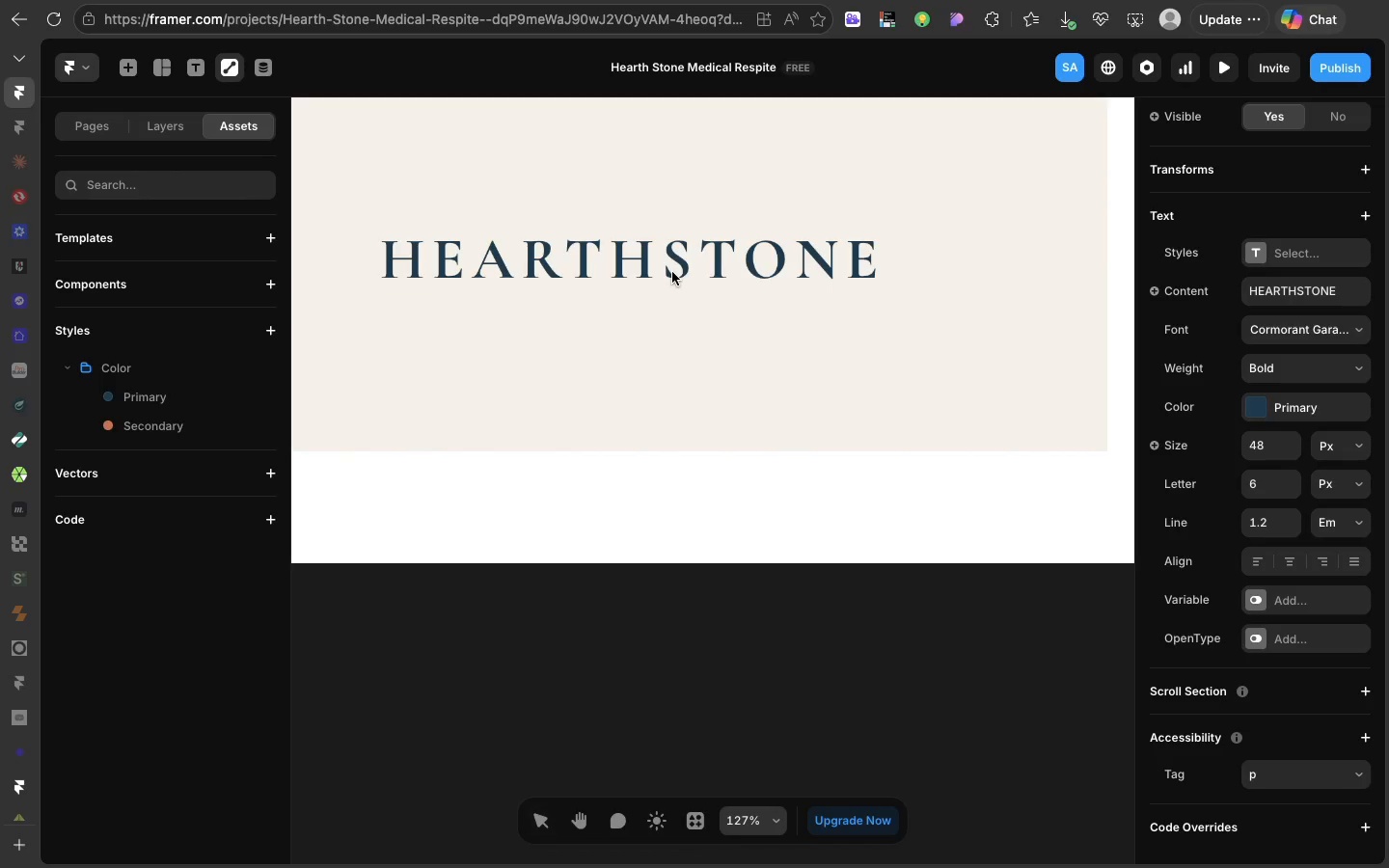 
key(R)
 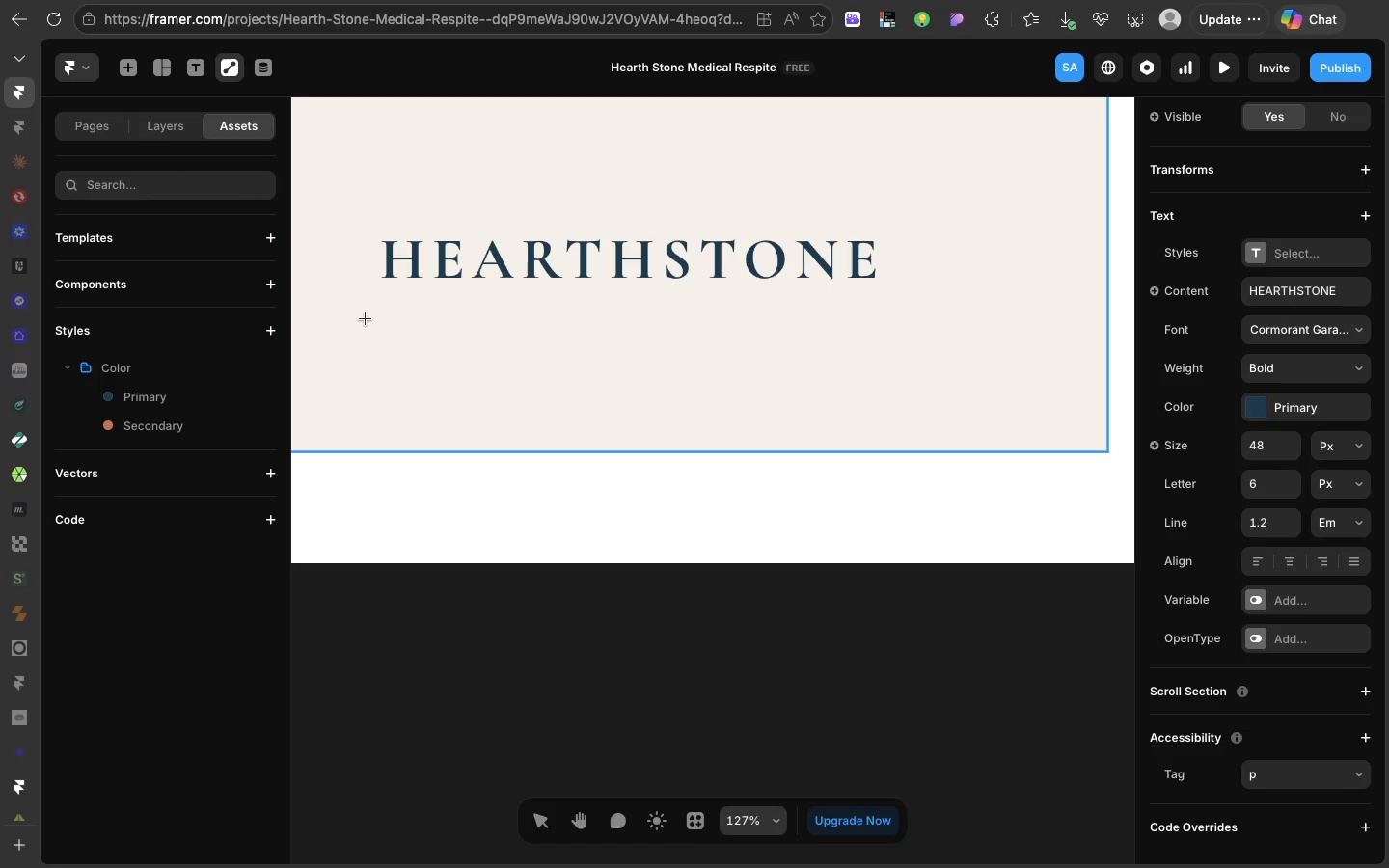 
left_click_drag(start_coordinate=[365, 318], to_coordinate=[888, 320])
 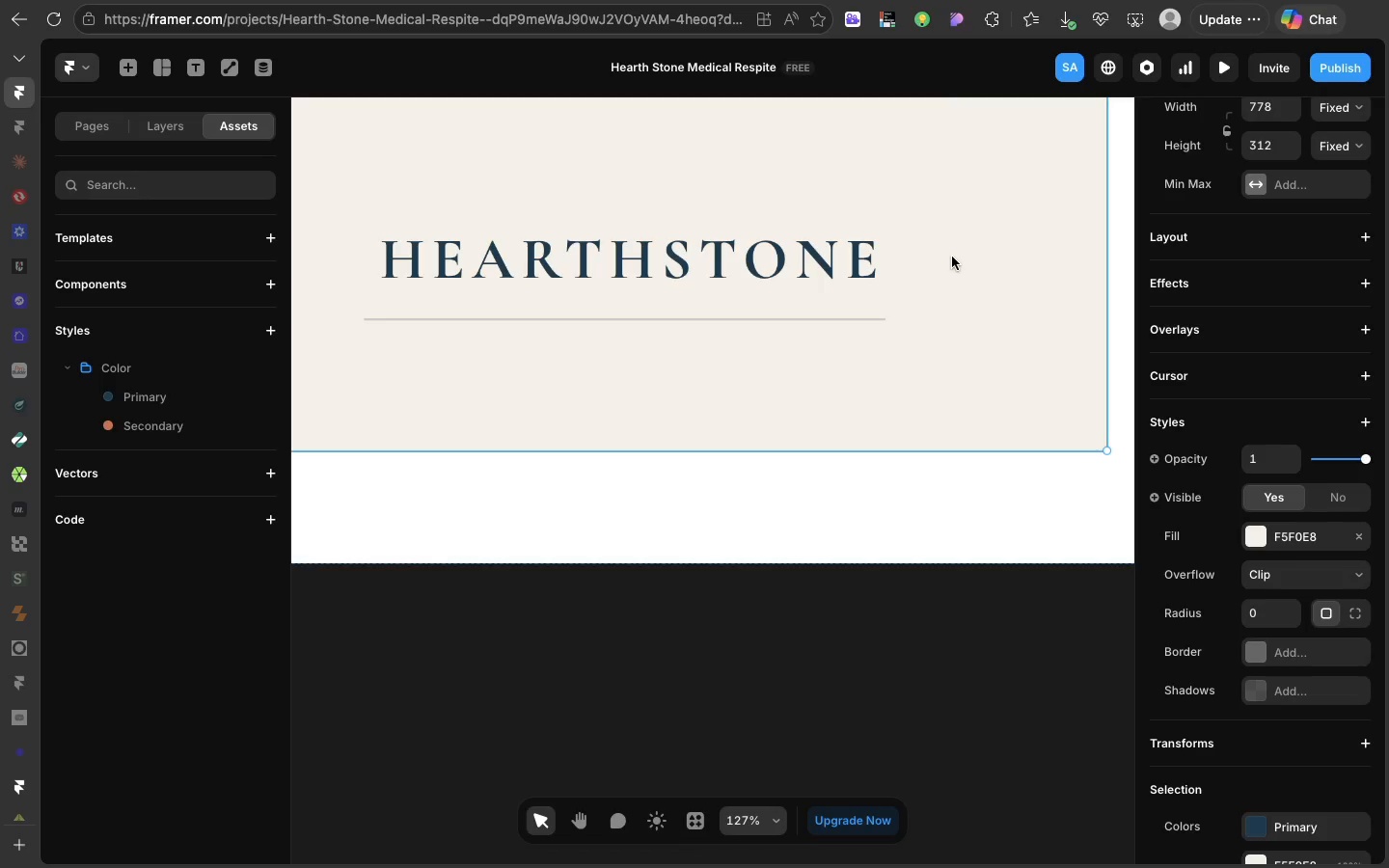 
left_click([954, 257])
 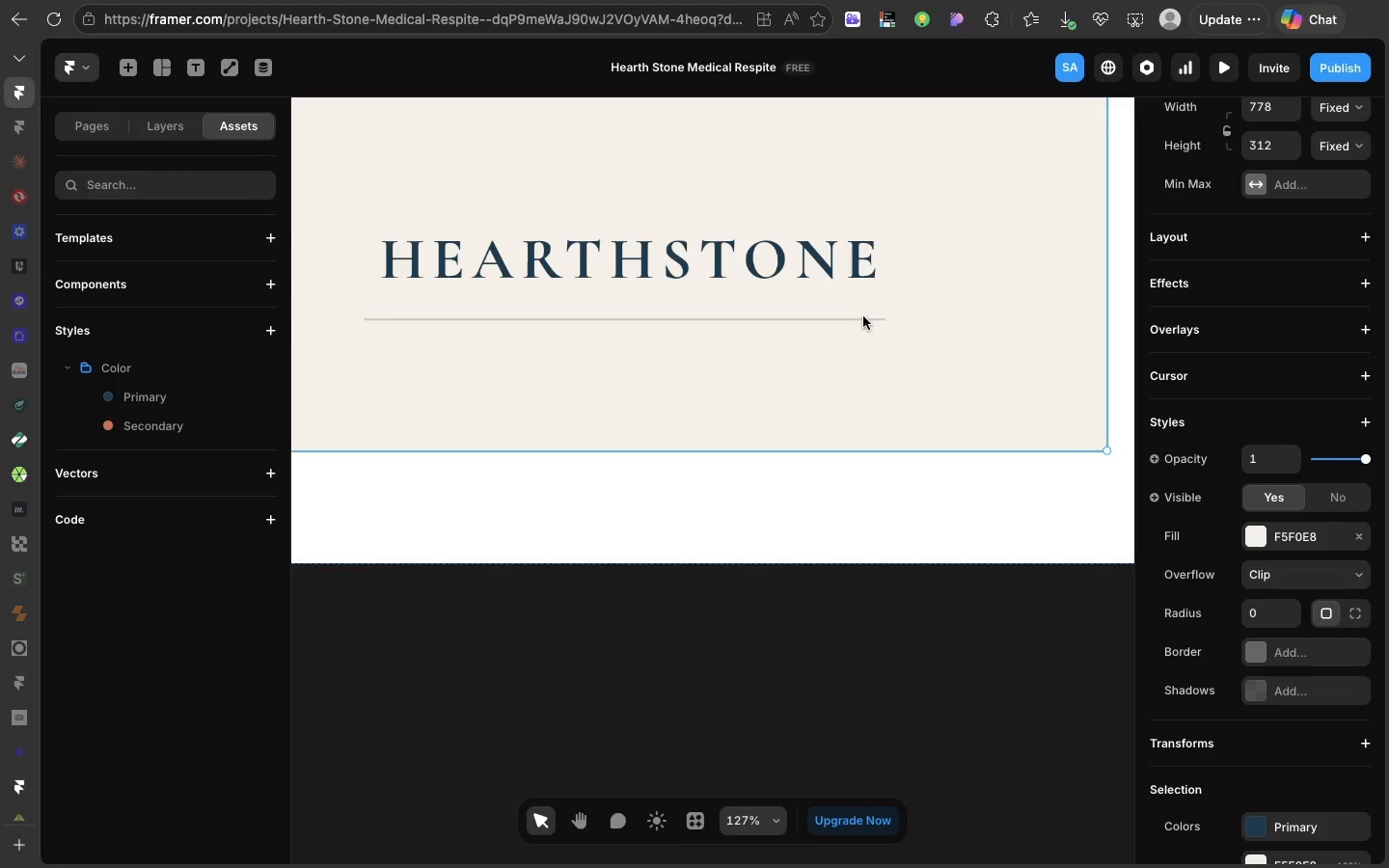 
left_click([863, 316])
 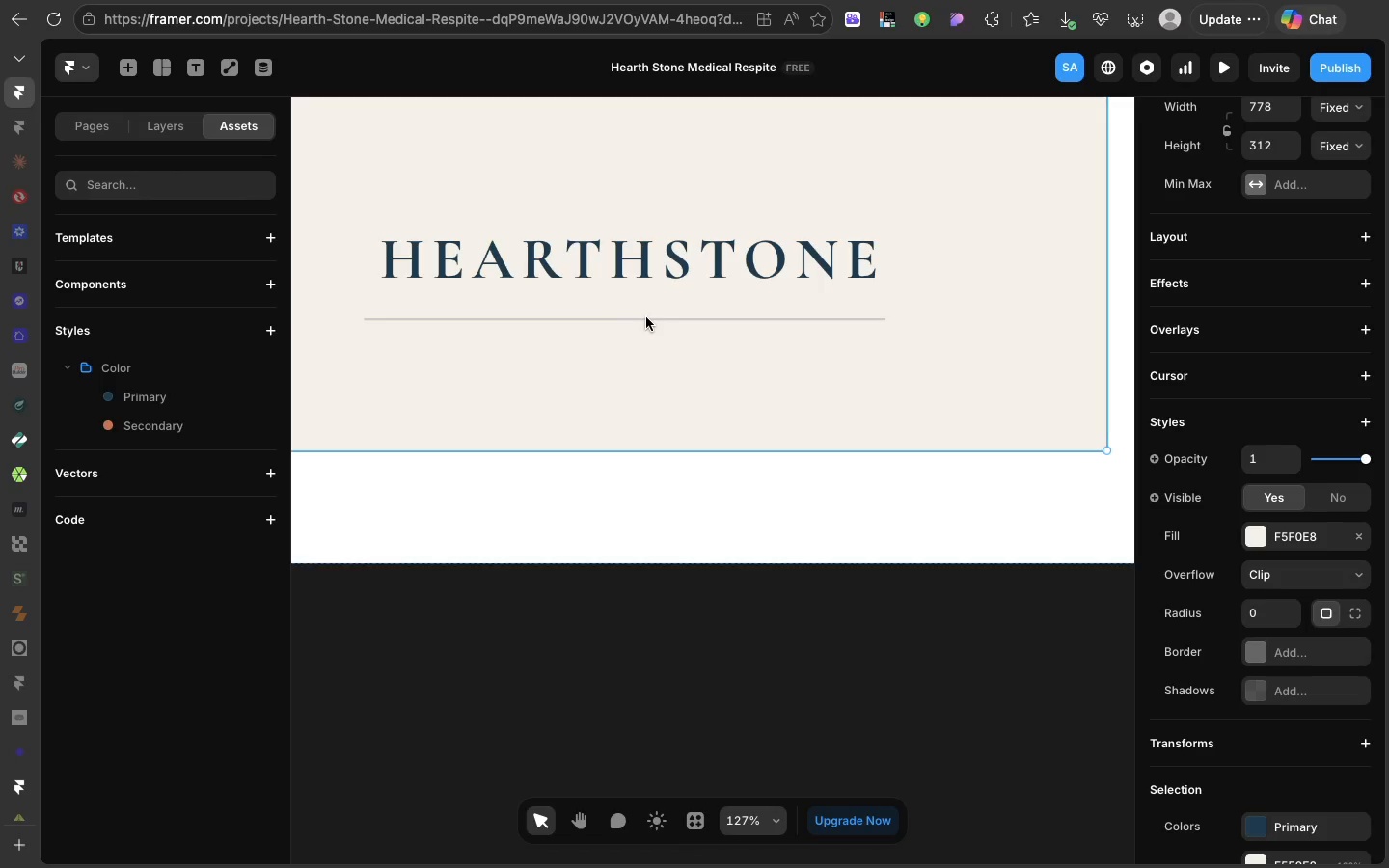 
left_click([646, 317])
 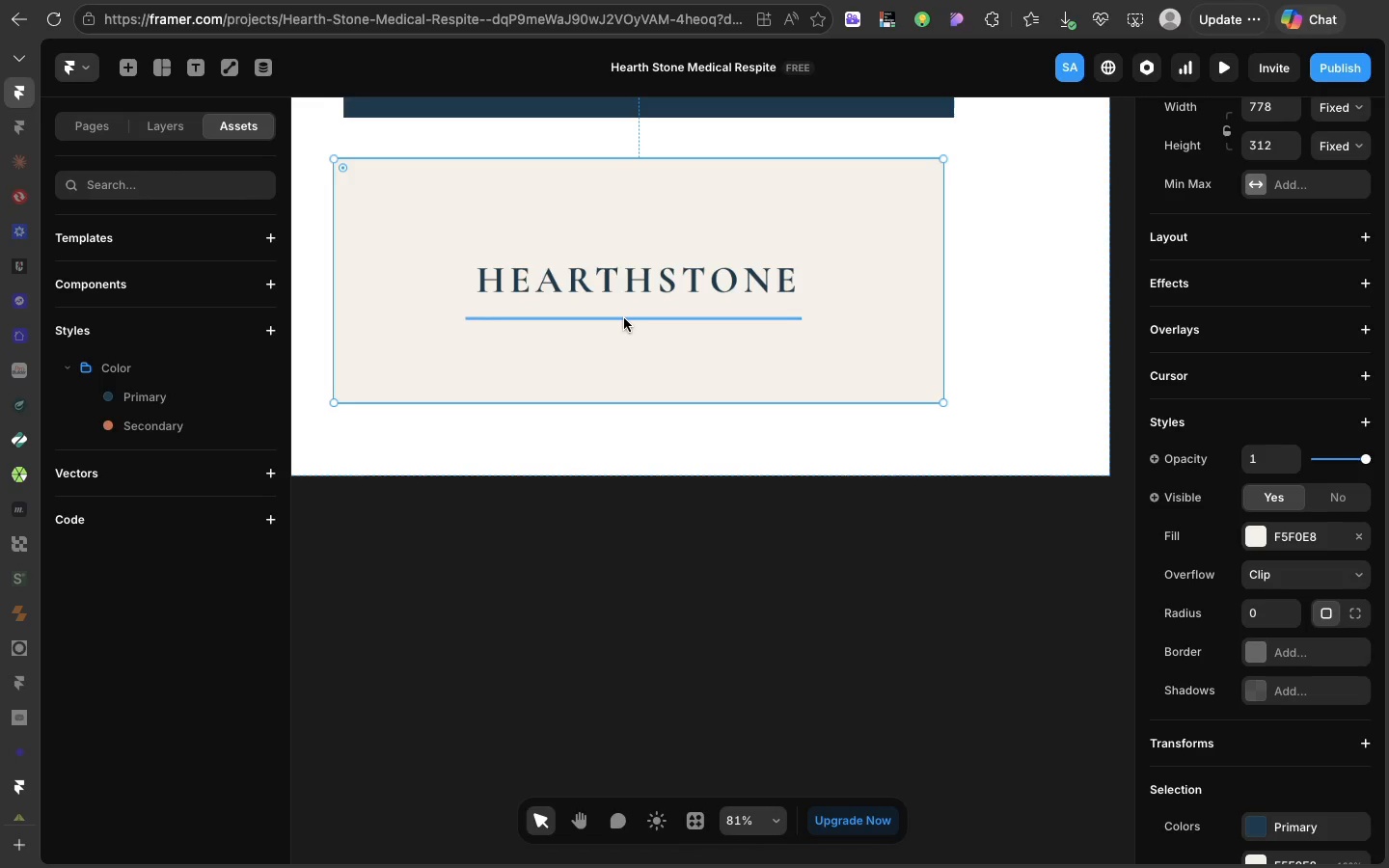 
left_click([624, 318])
 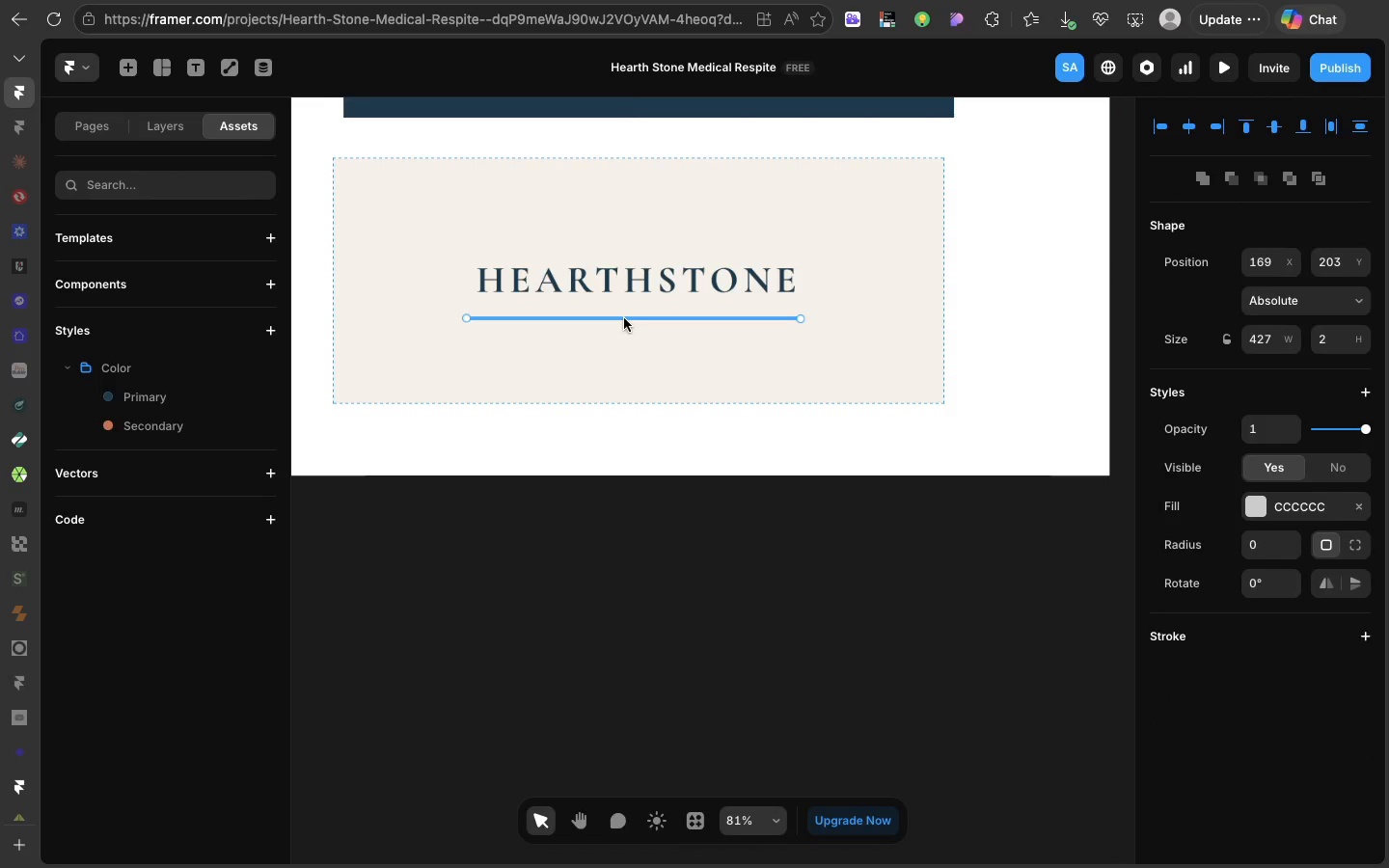 
left_click_drag(start_coordinate=[624, 318], to_coordinate=[630, 312])
 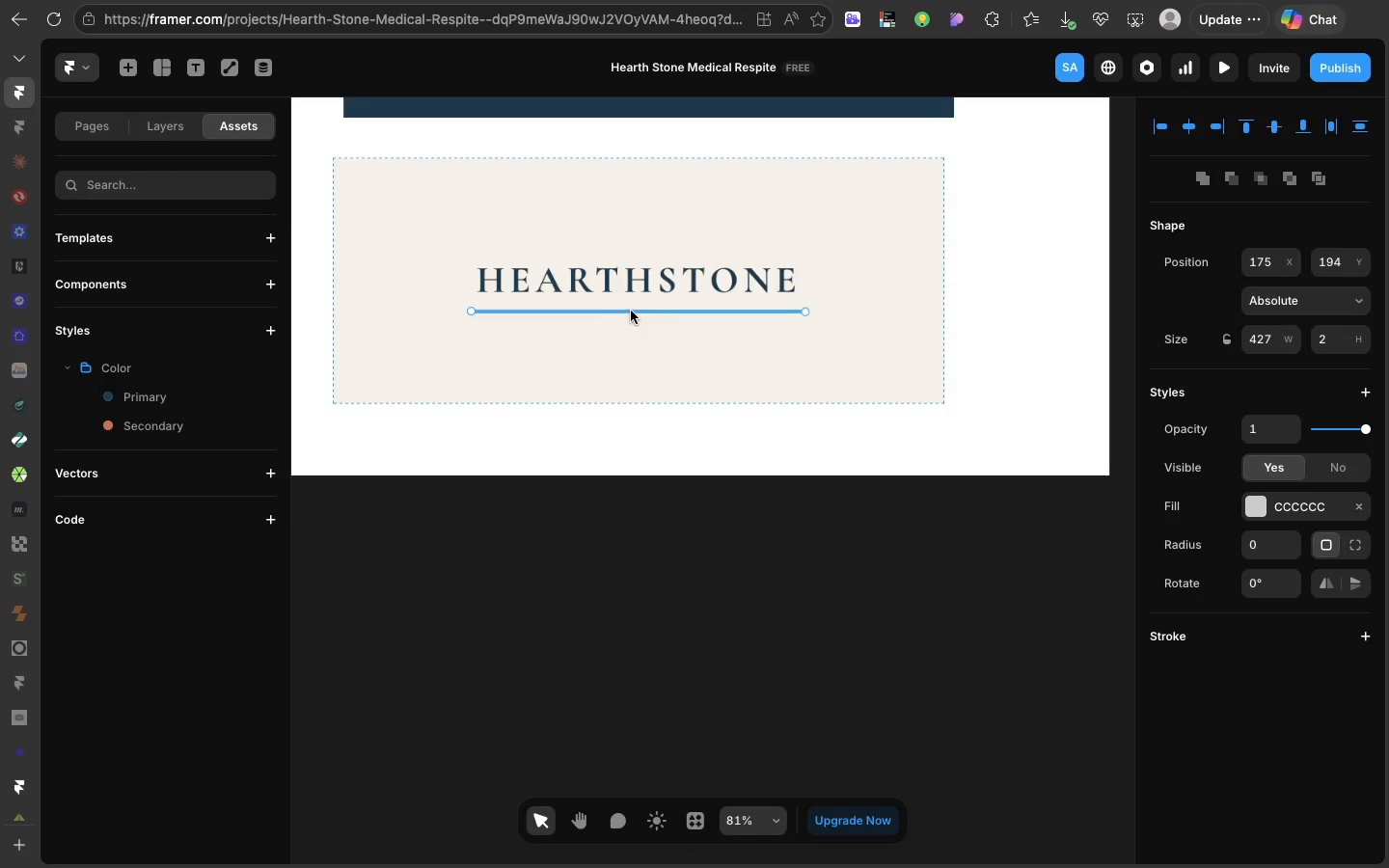 
wait(10.43)
 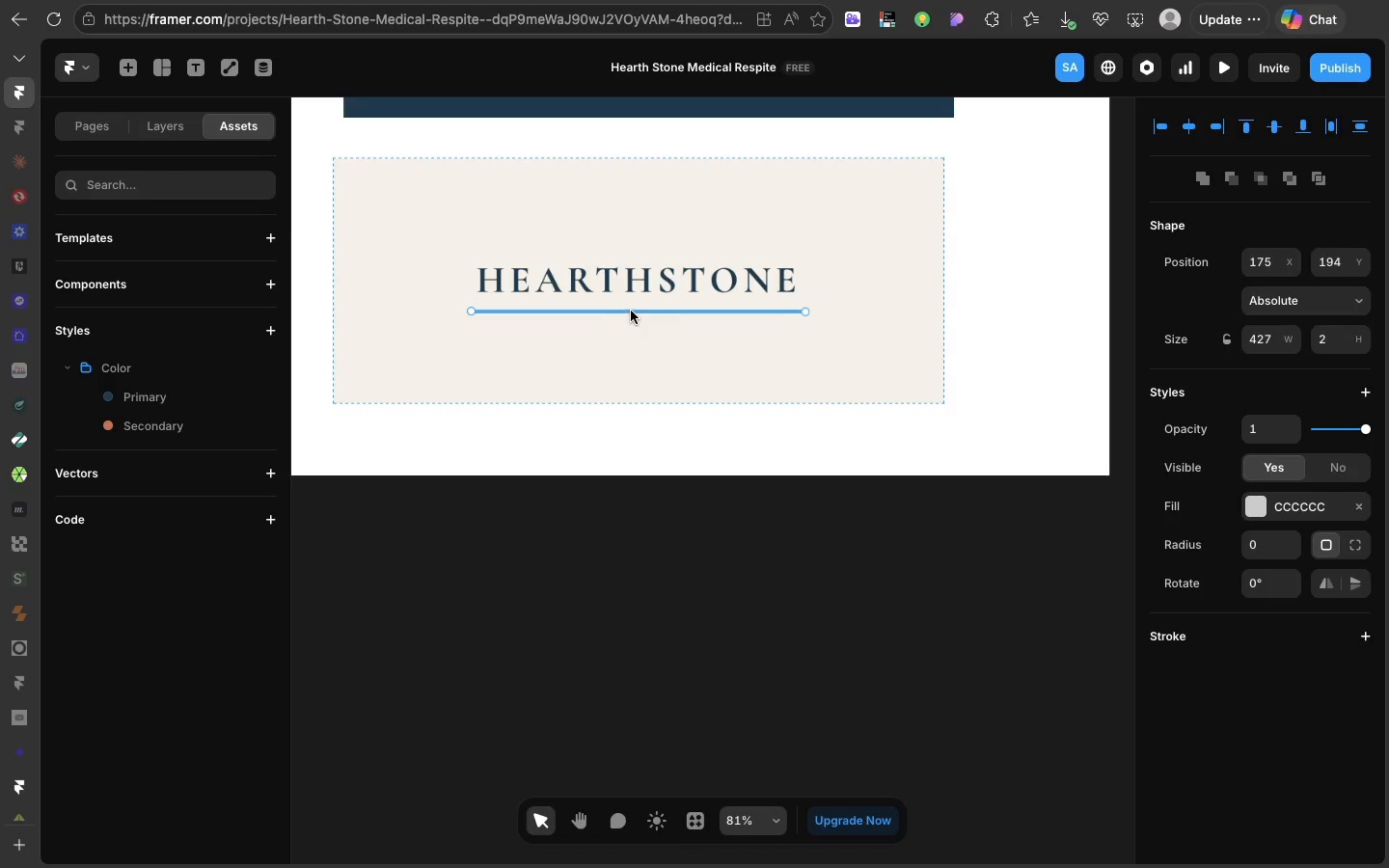 
left_click([1339, 335])
 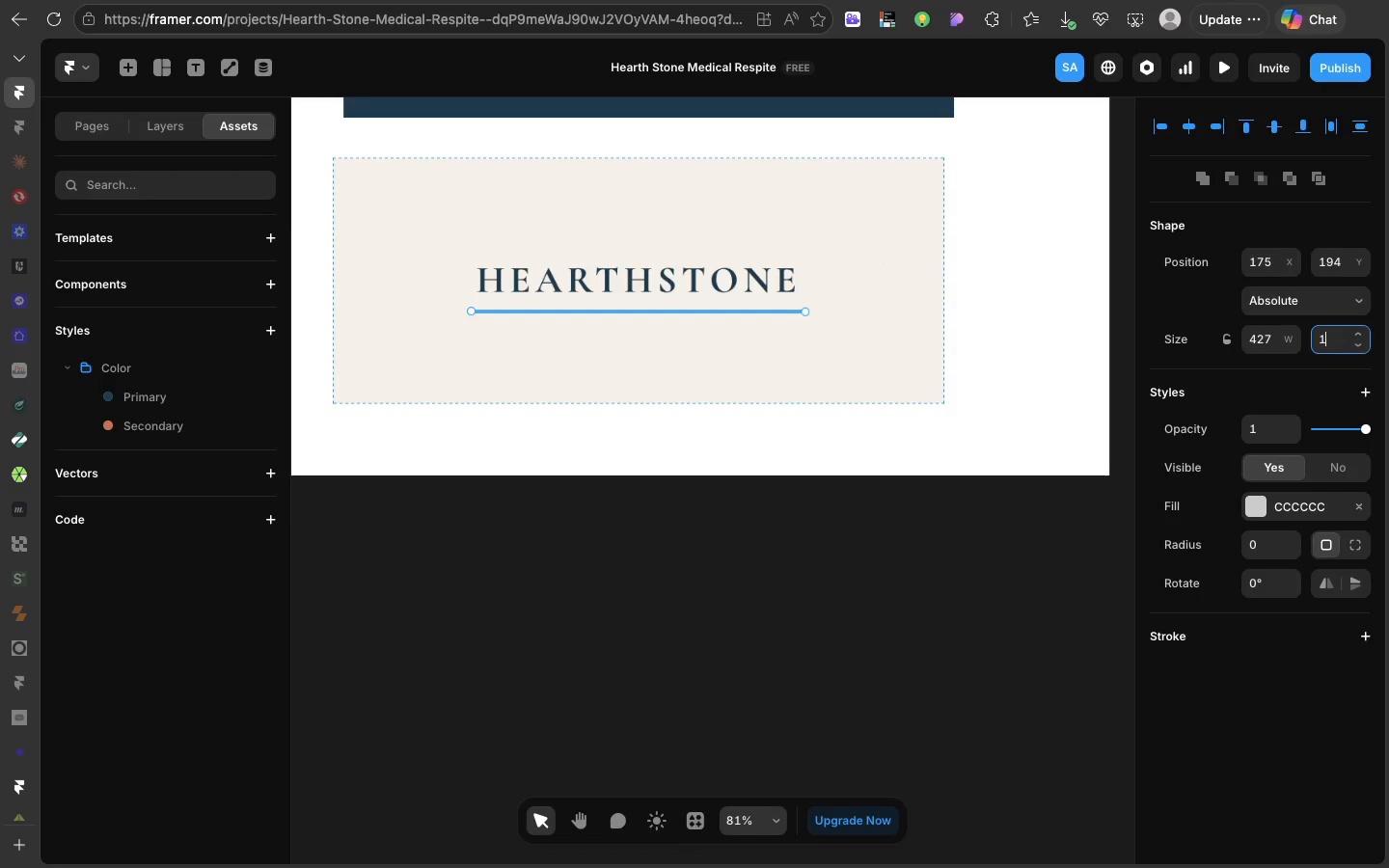 
key(1)
 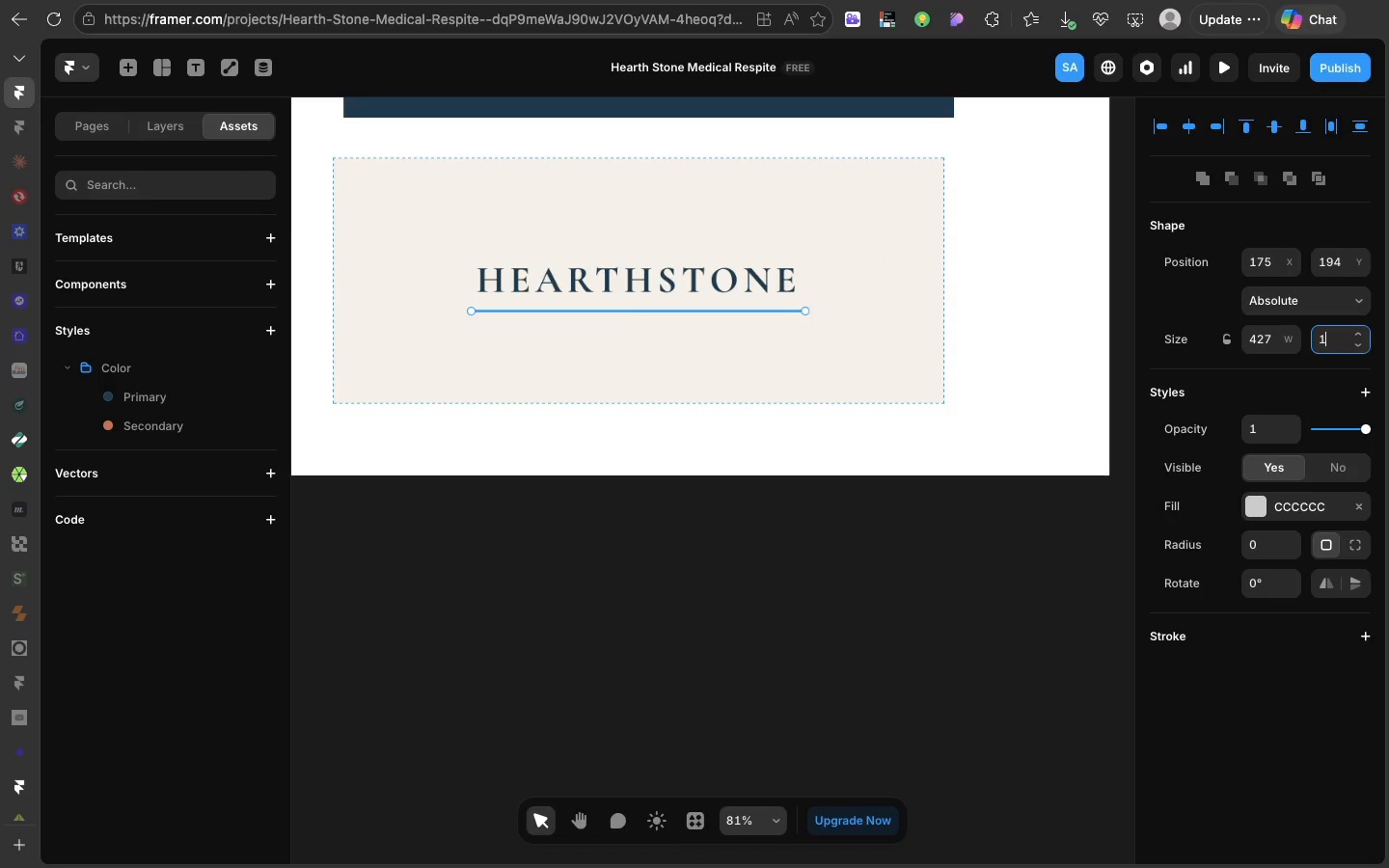 
key(Enter)
 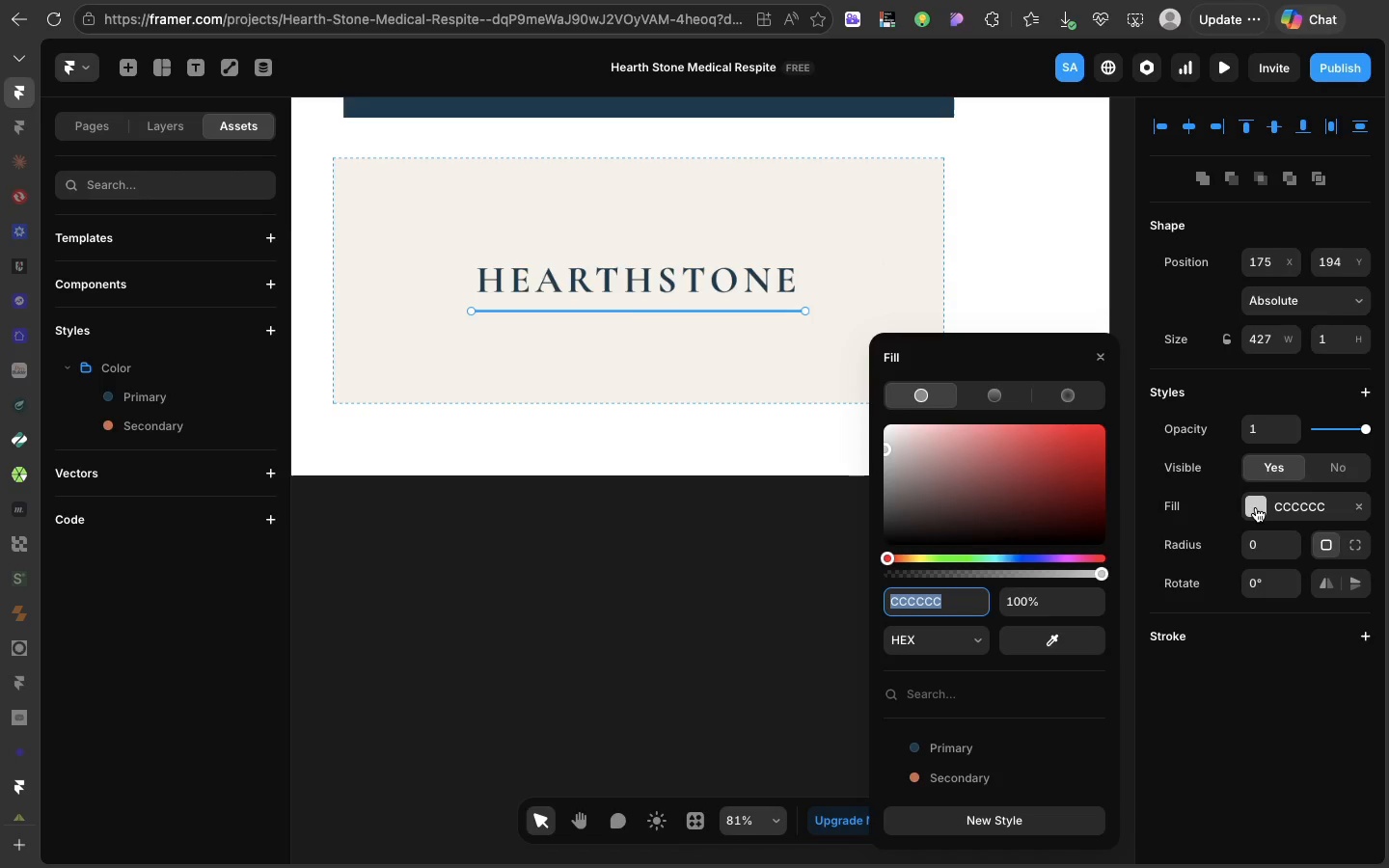 
left_click([1256, 507])
 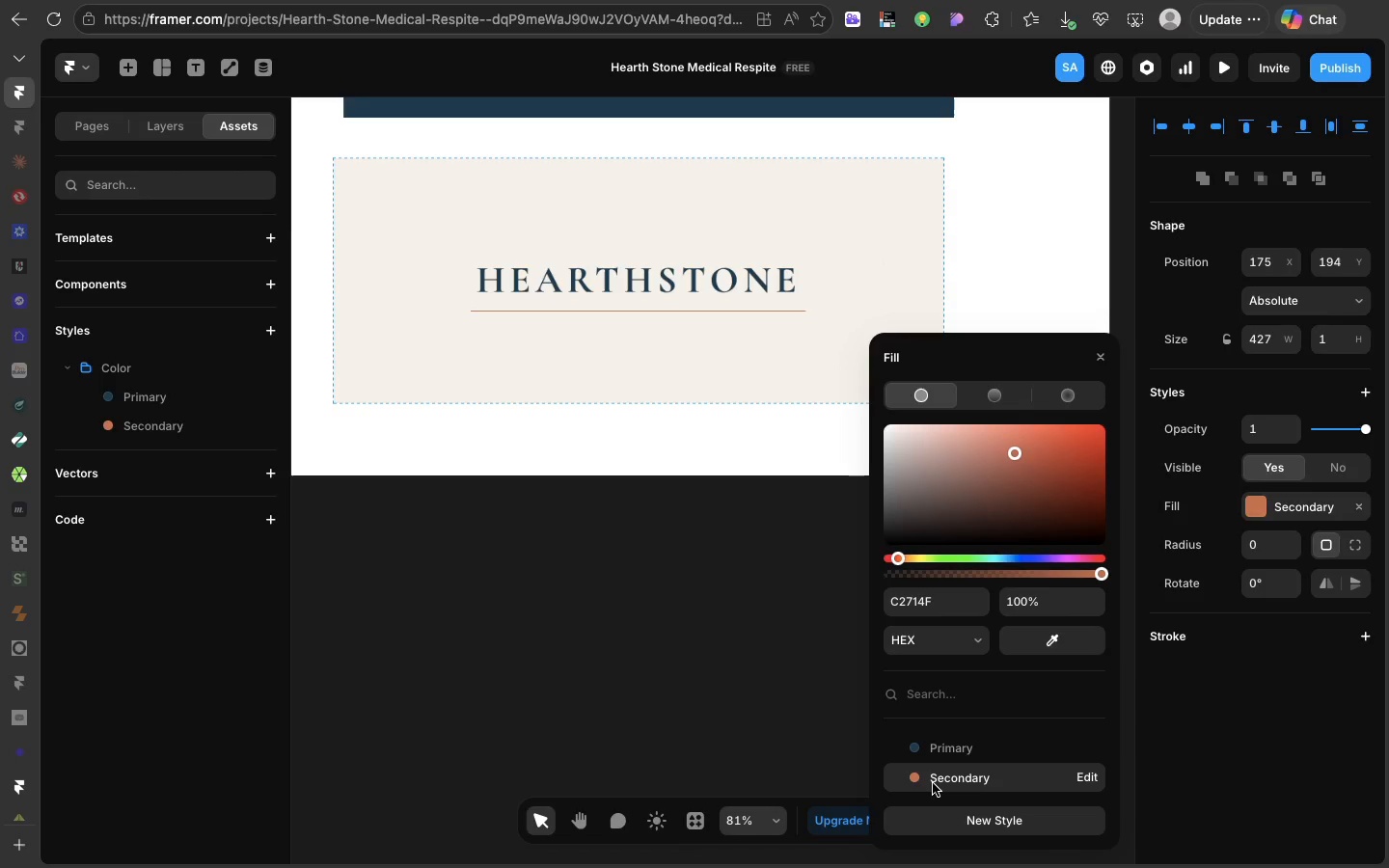 
left_click([933, 783])
 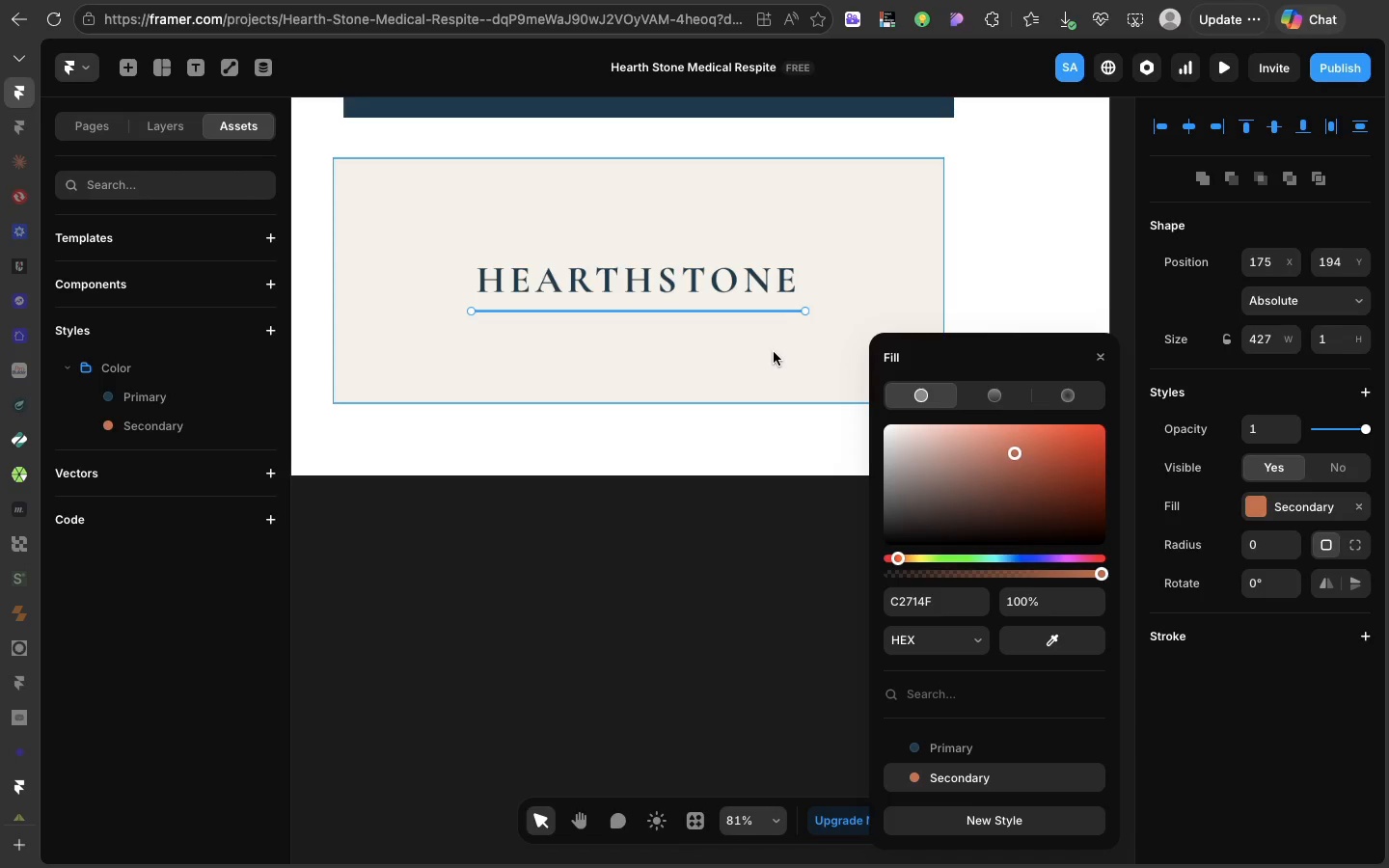 
wait(7.58)
 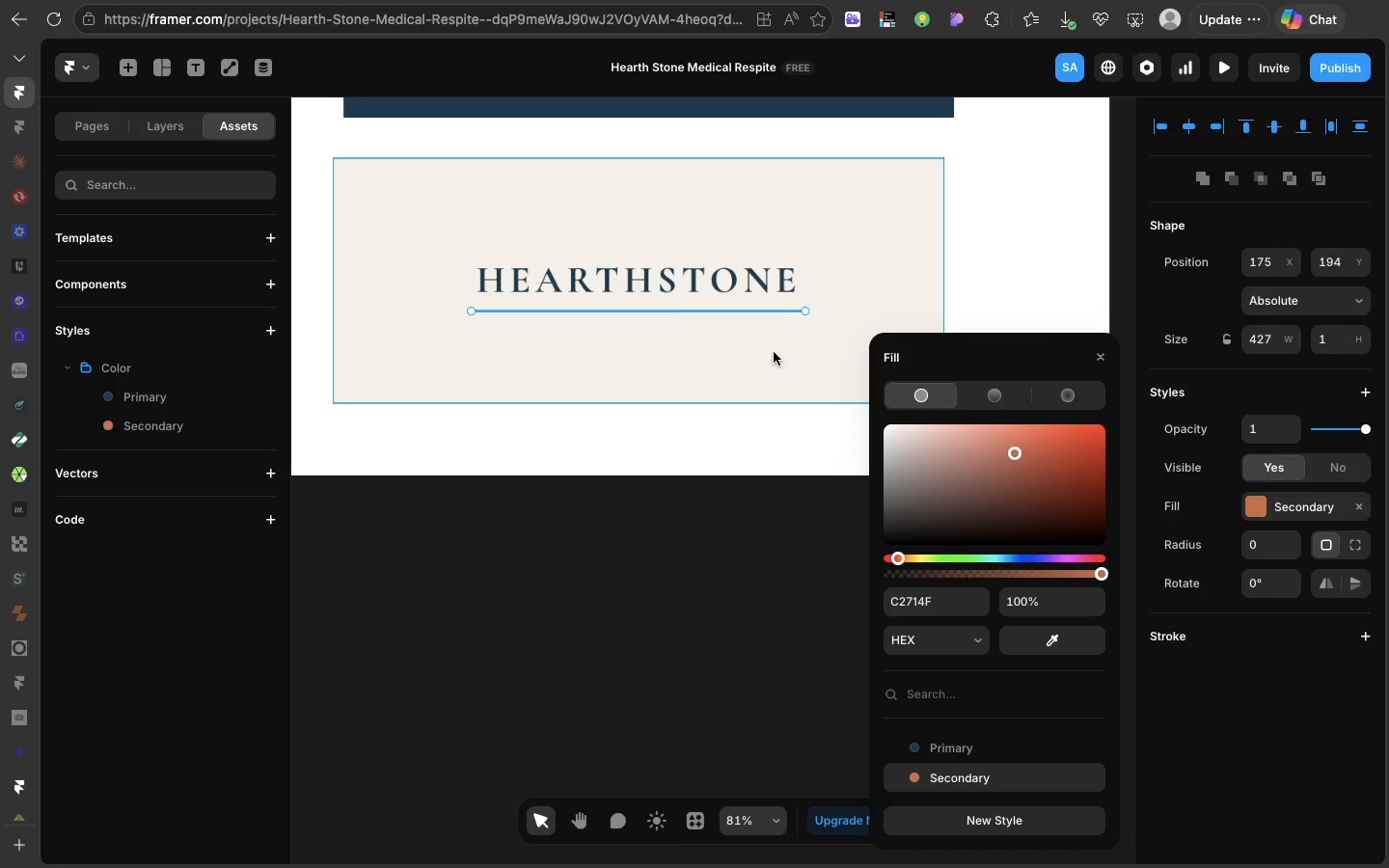 
left_click([861, 240])
 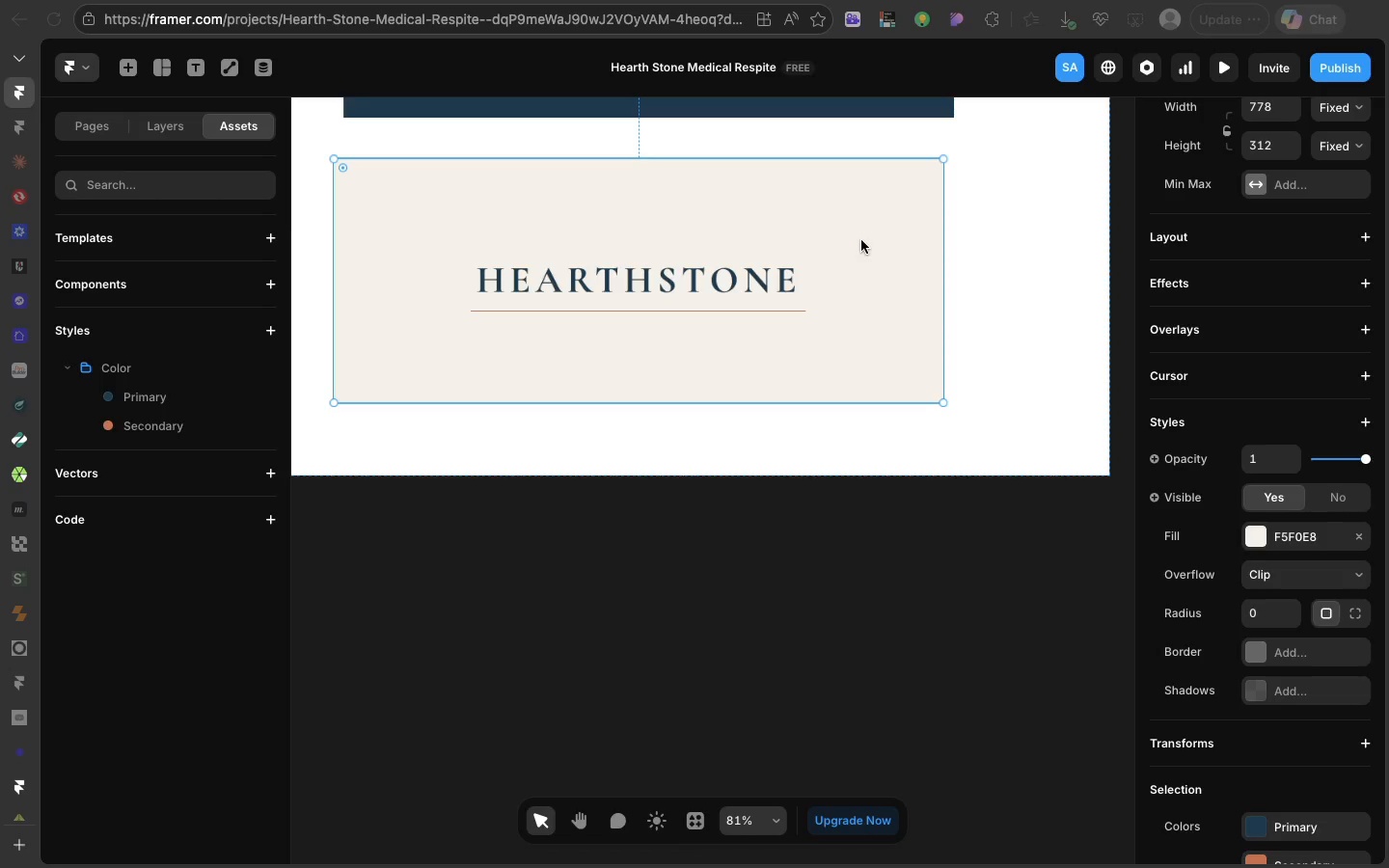 
wait(12.22)
 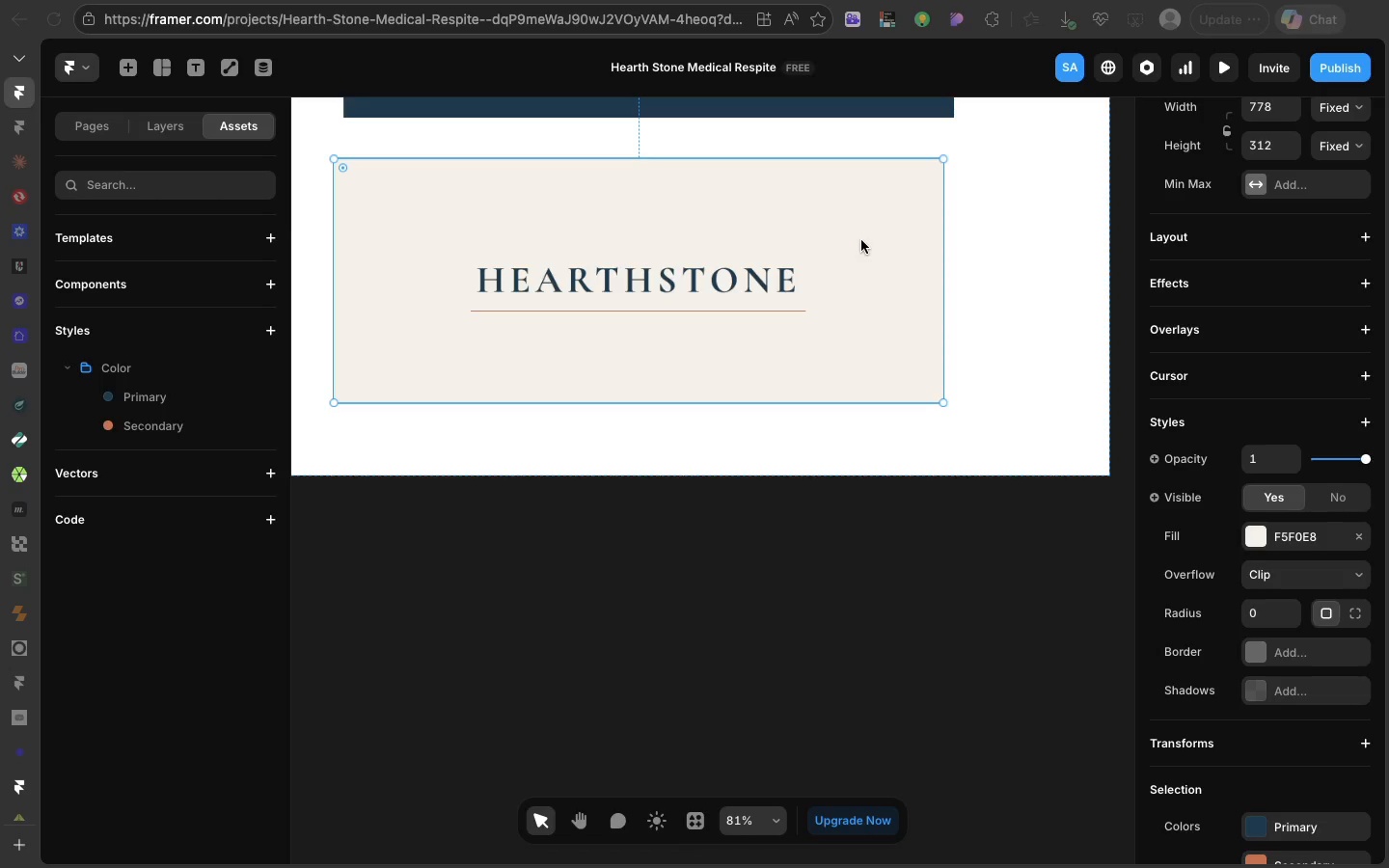 
left_click([831, 147])